 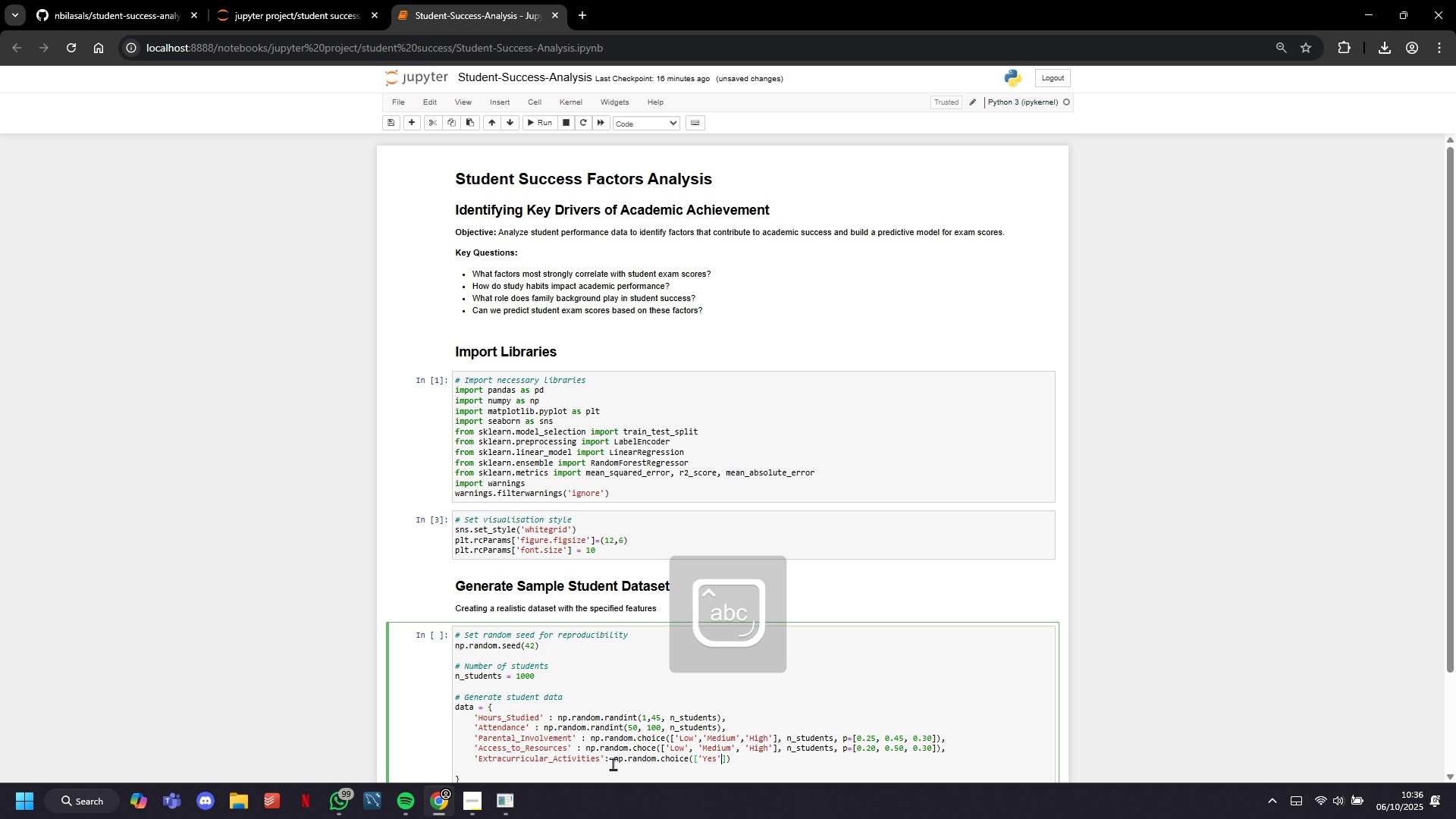 
key(ArrowRight)
 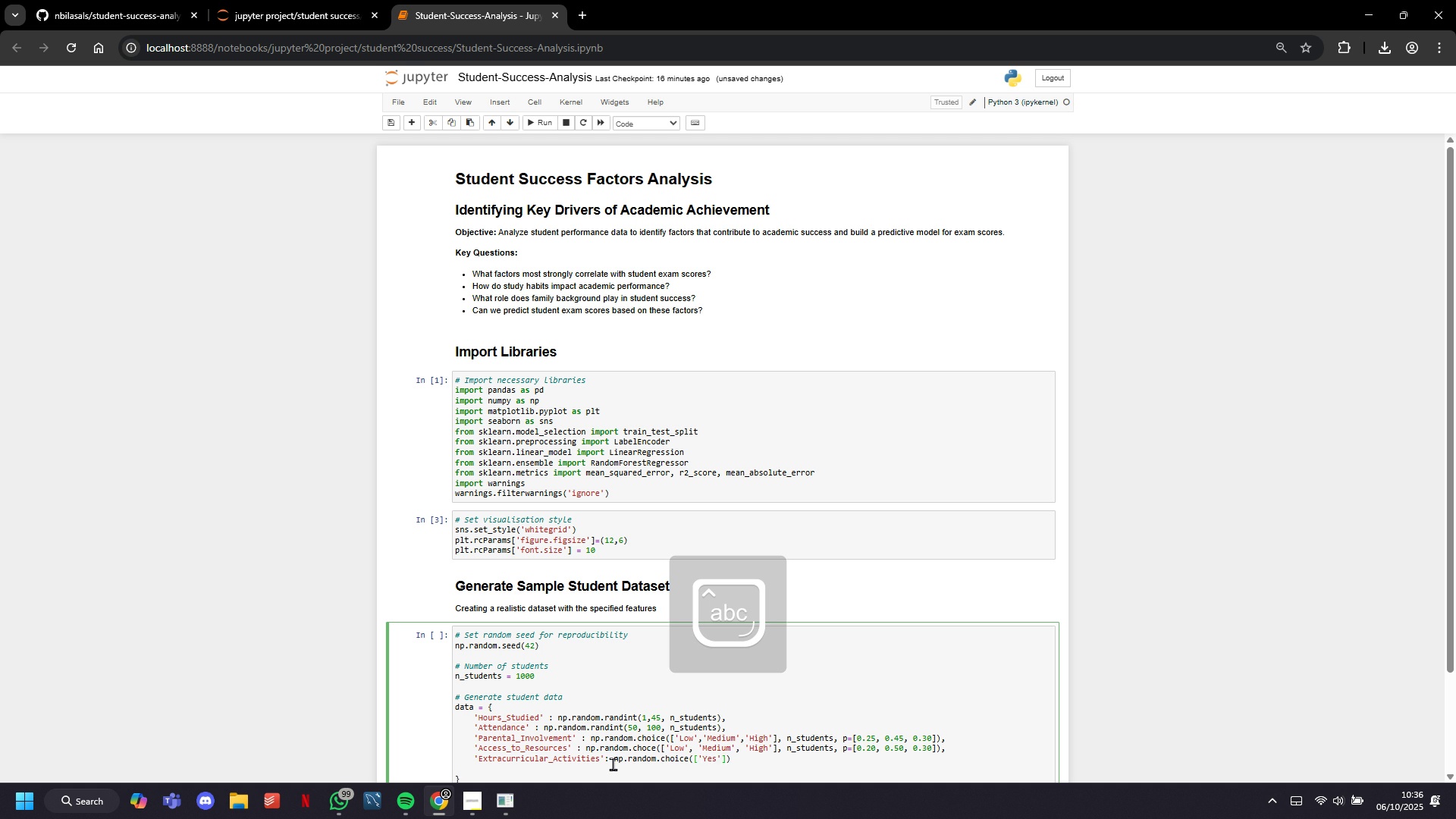 
key(Comma)
 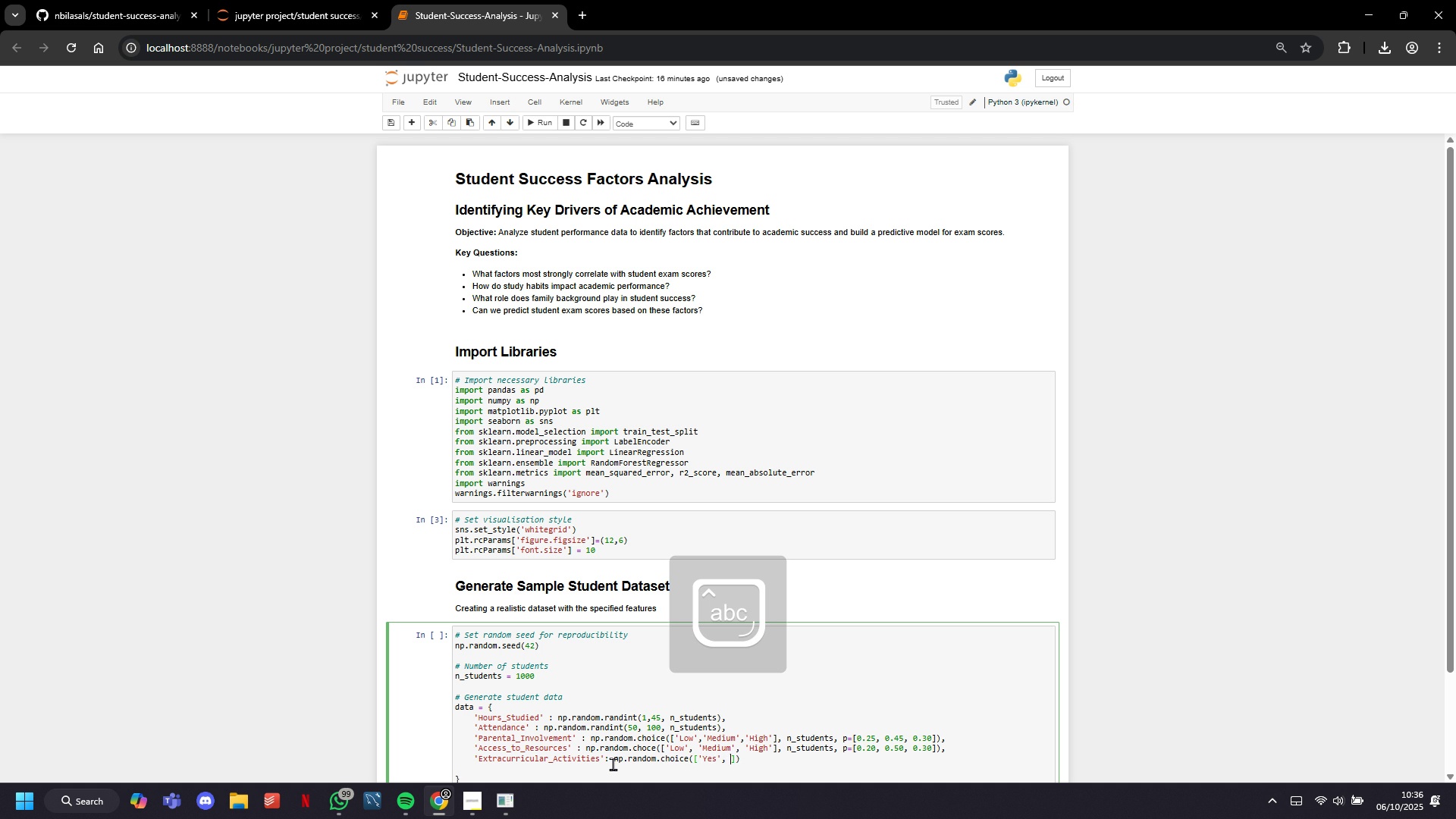 
key(Space)
 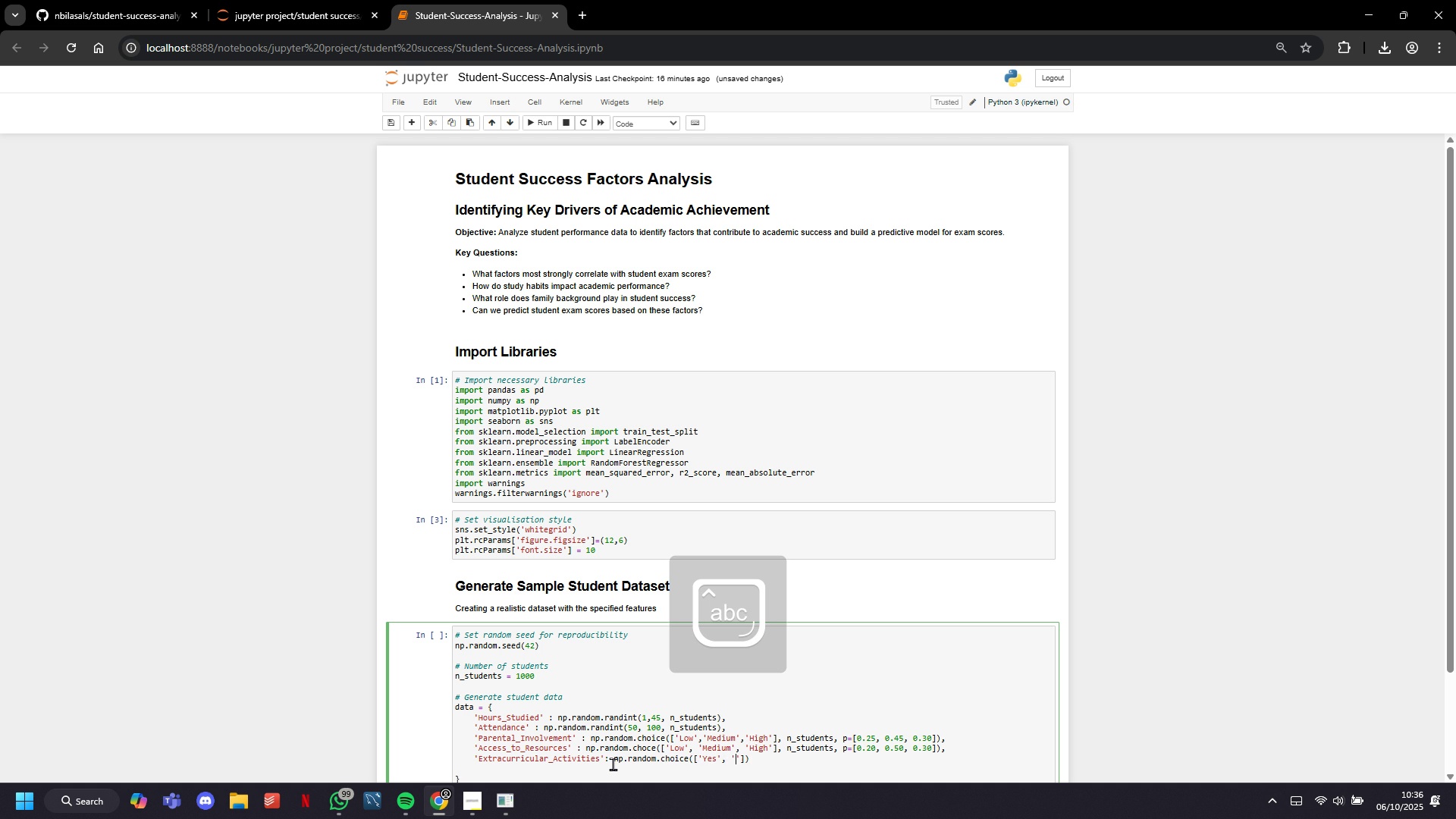 
key(Quote)
 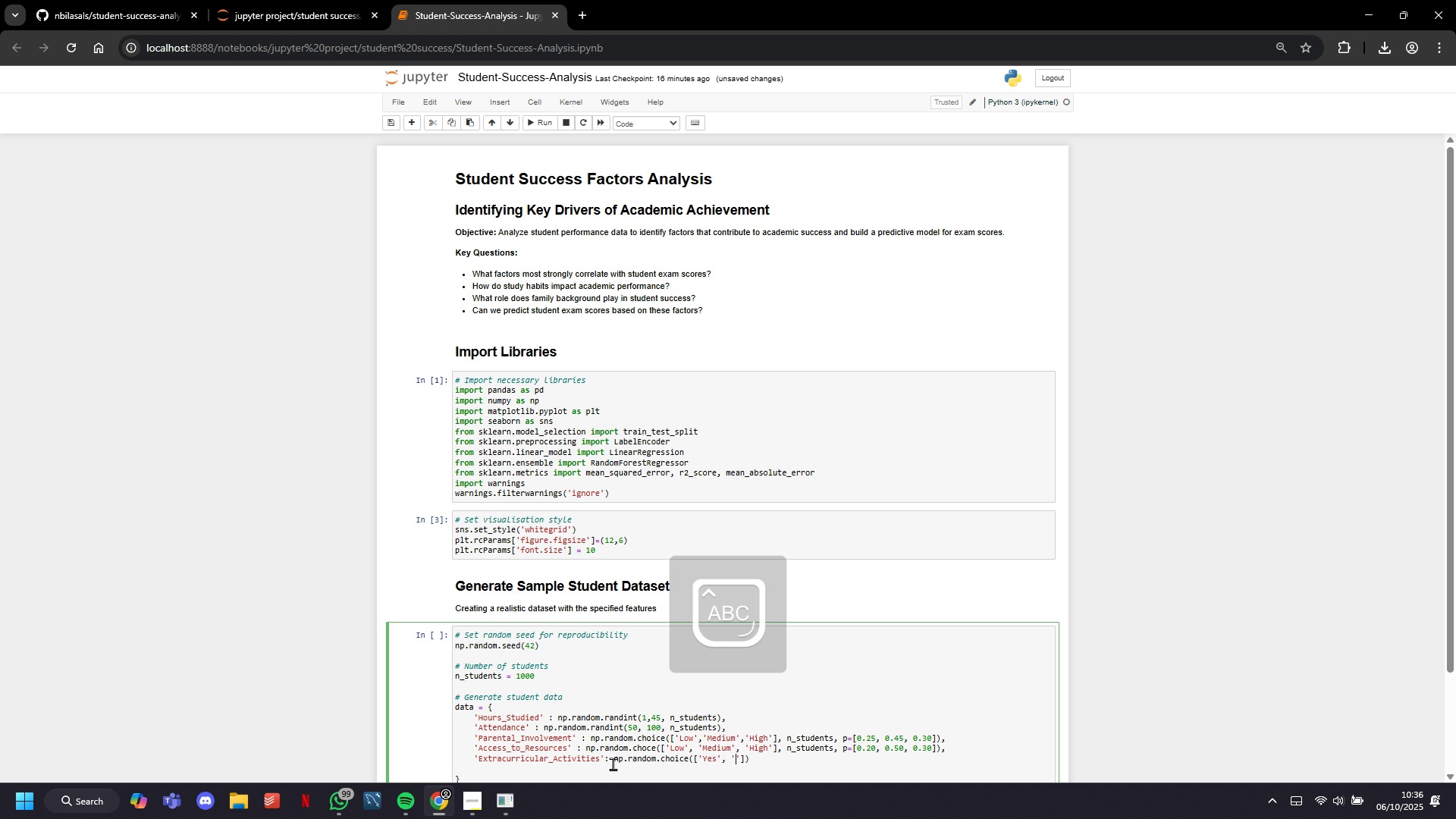 
key(CapsLock)
 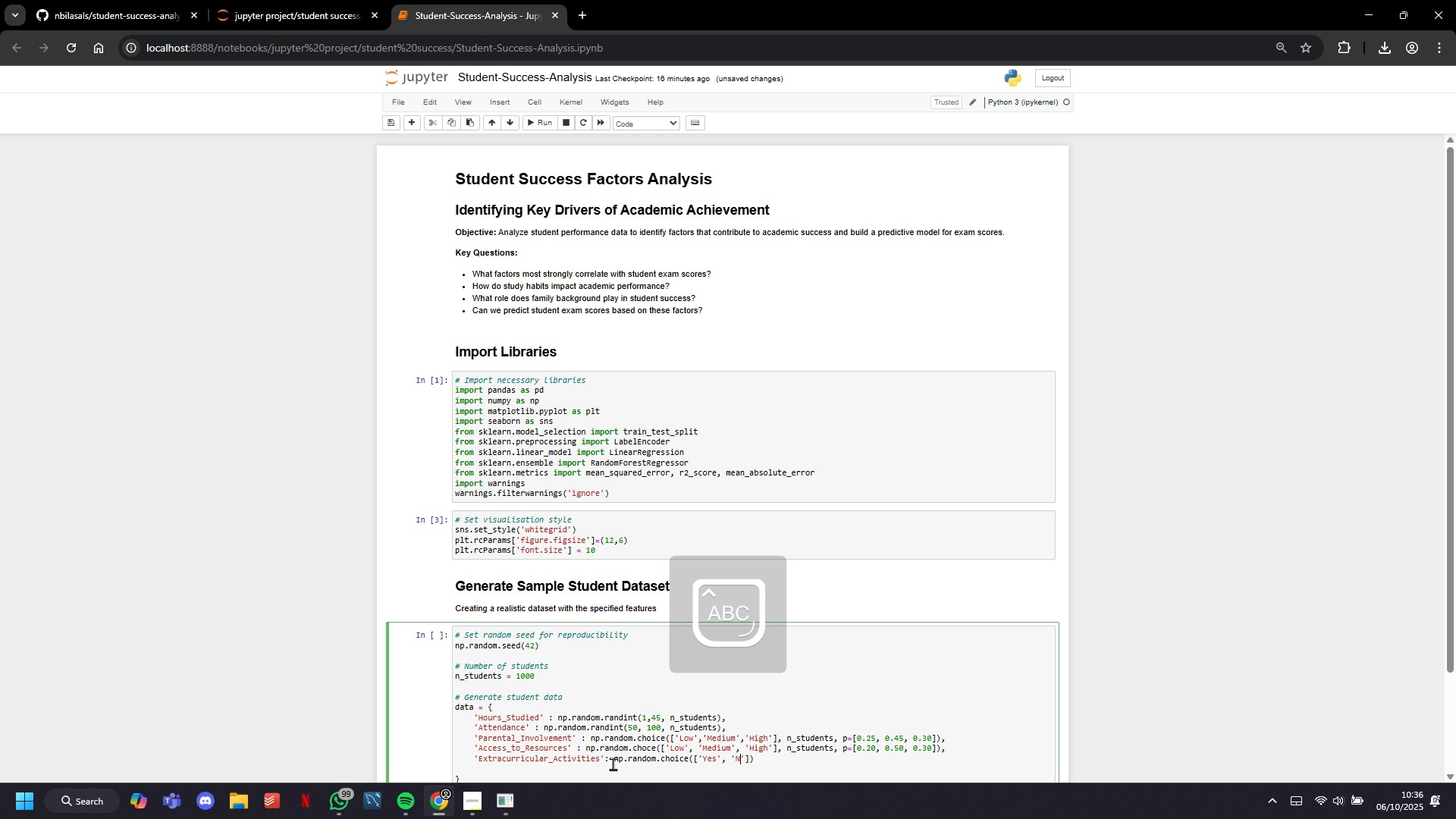 
key(N)
 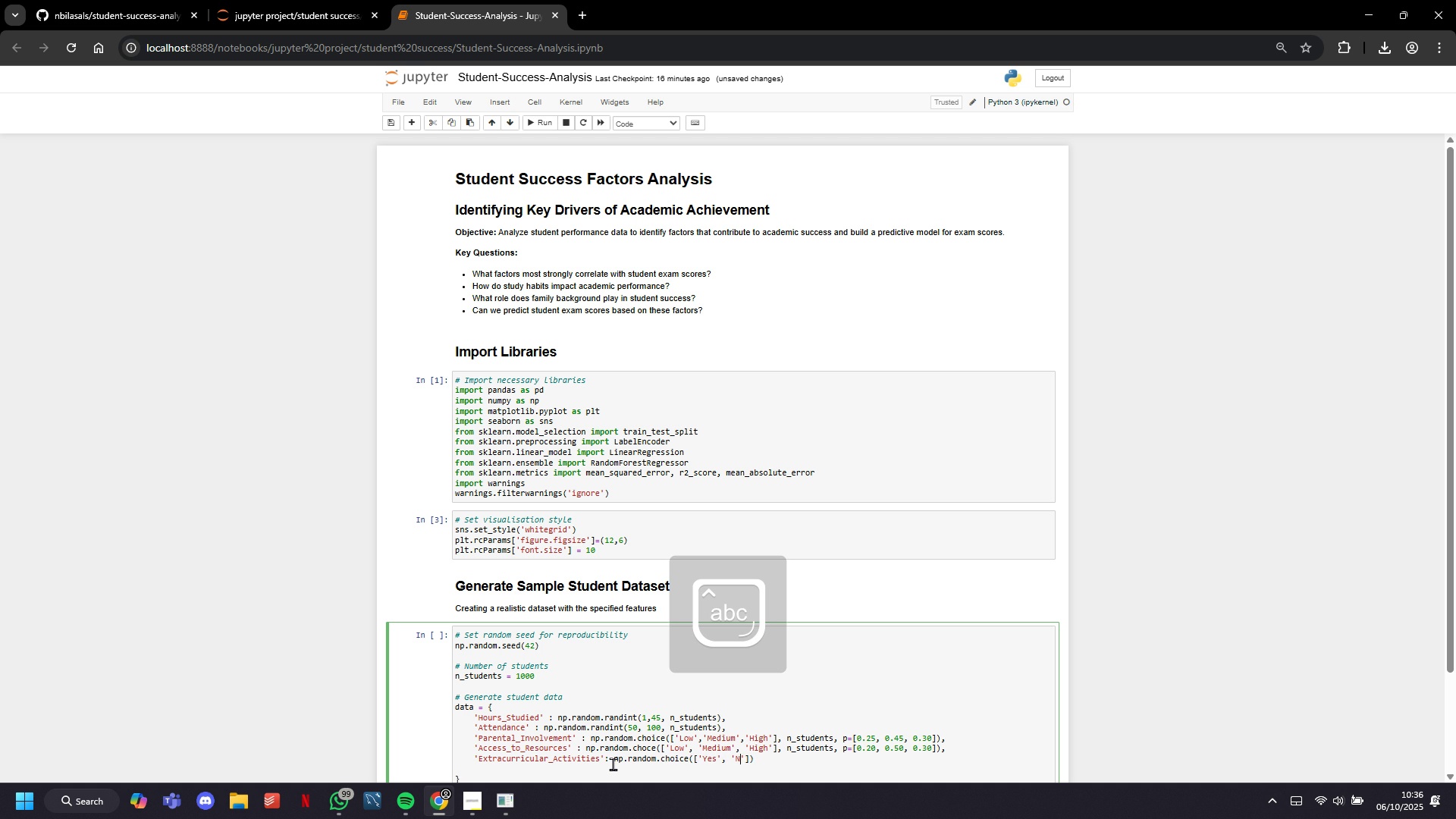 
key(CapsLock)
 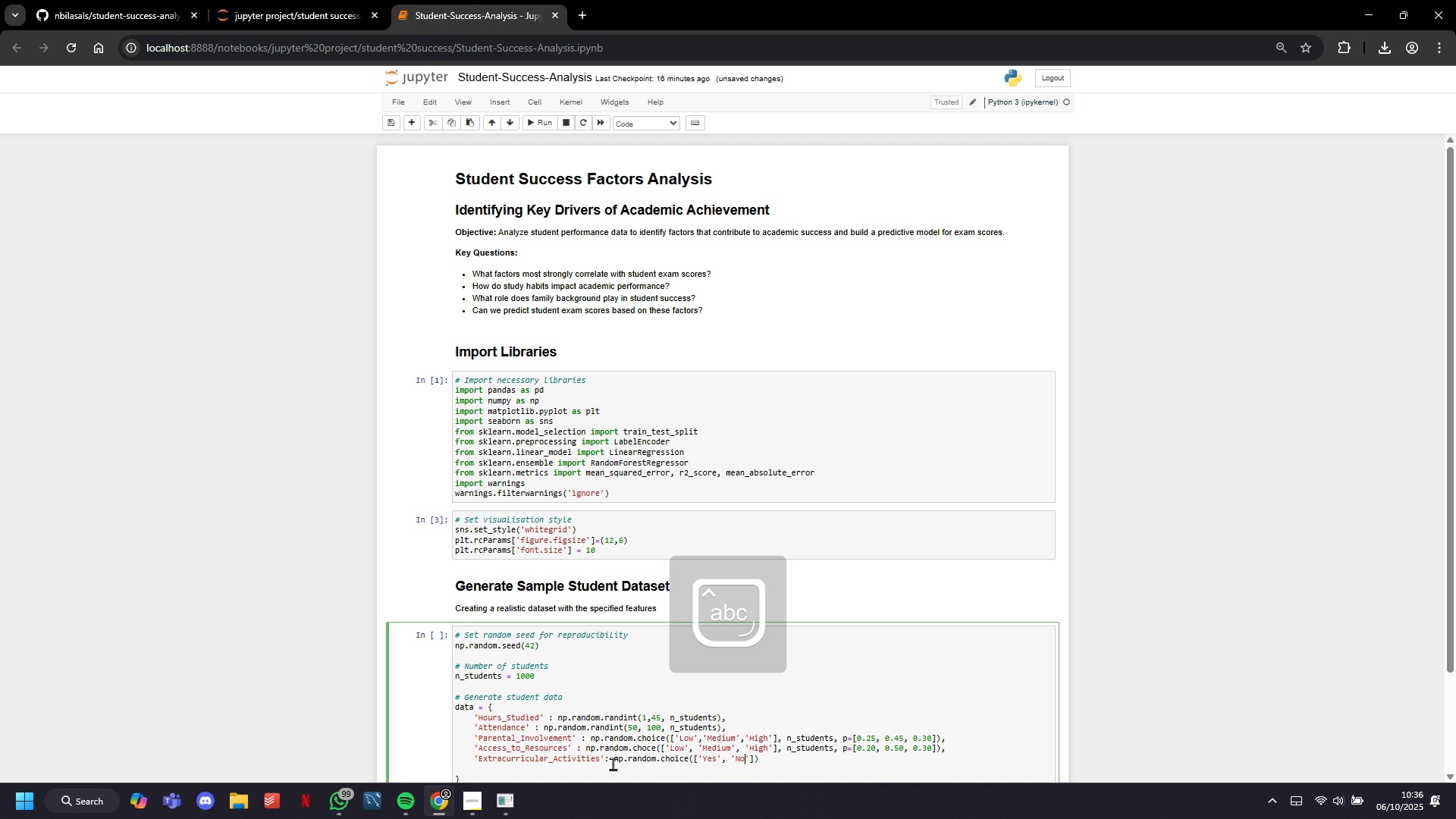 
key(O)
 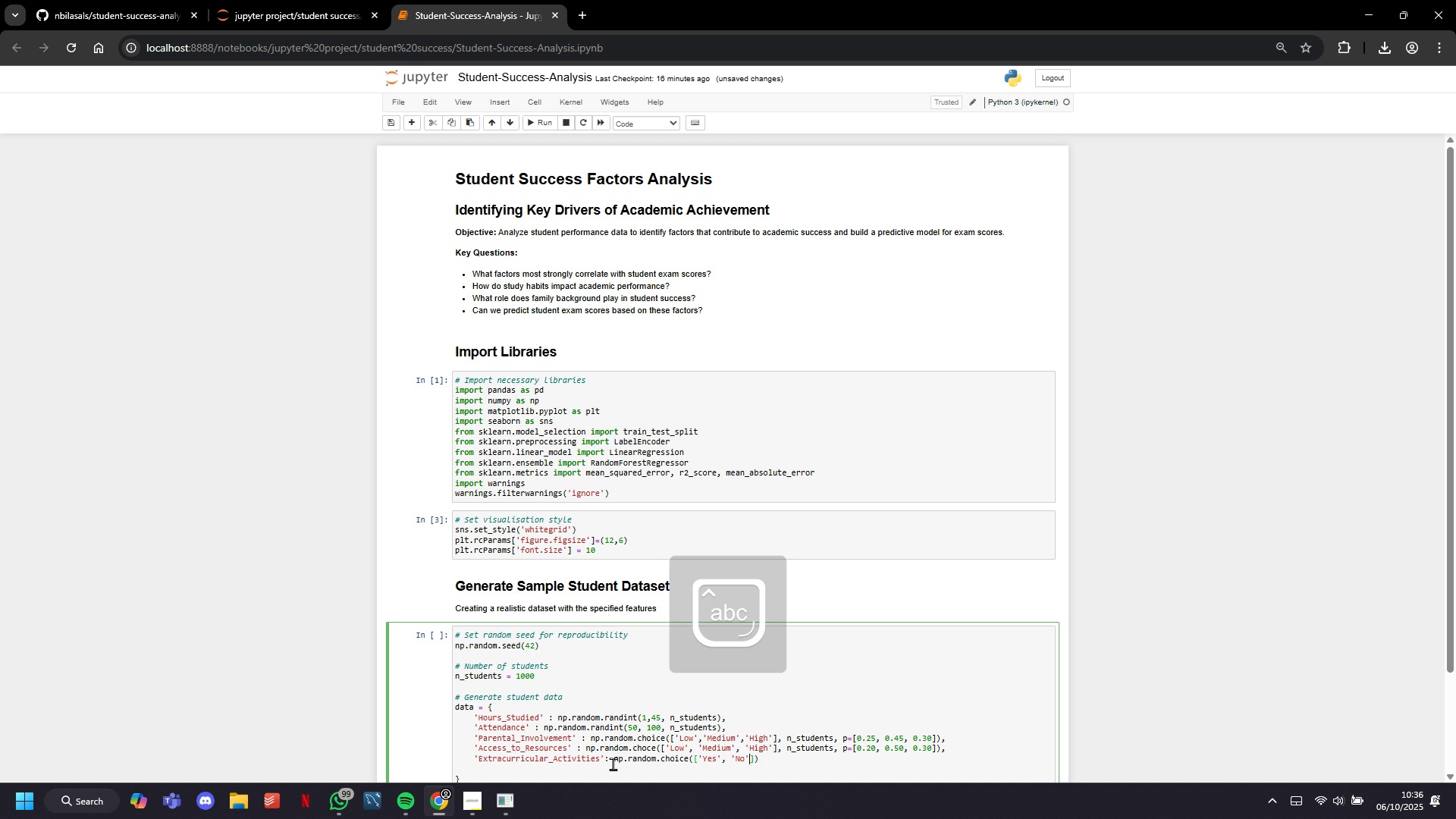 
key(ArrowRight)
 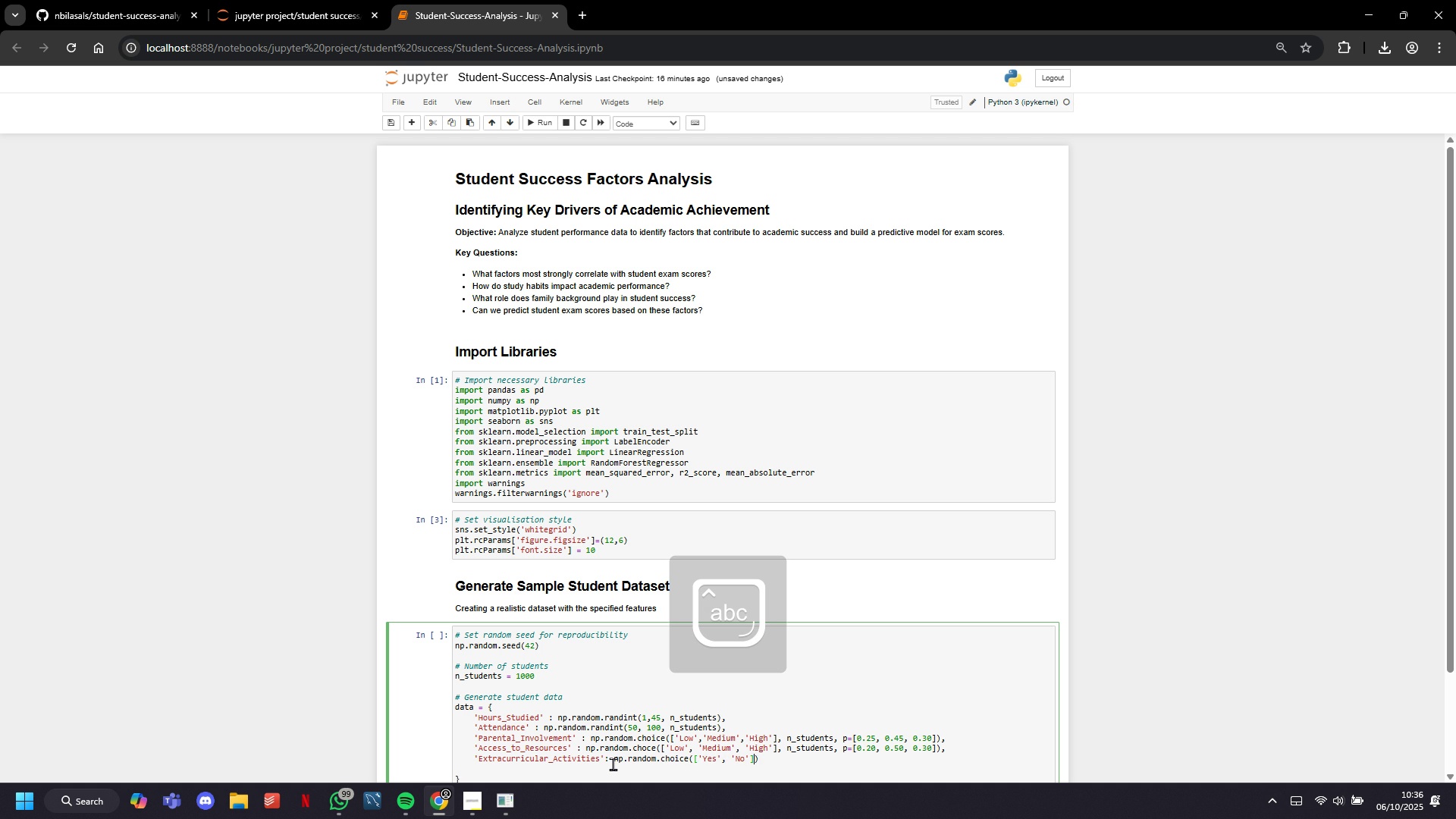 
key(ArrowRight)
 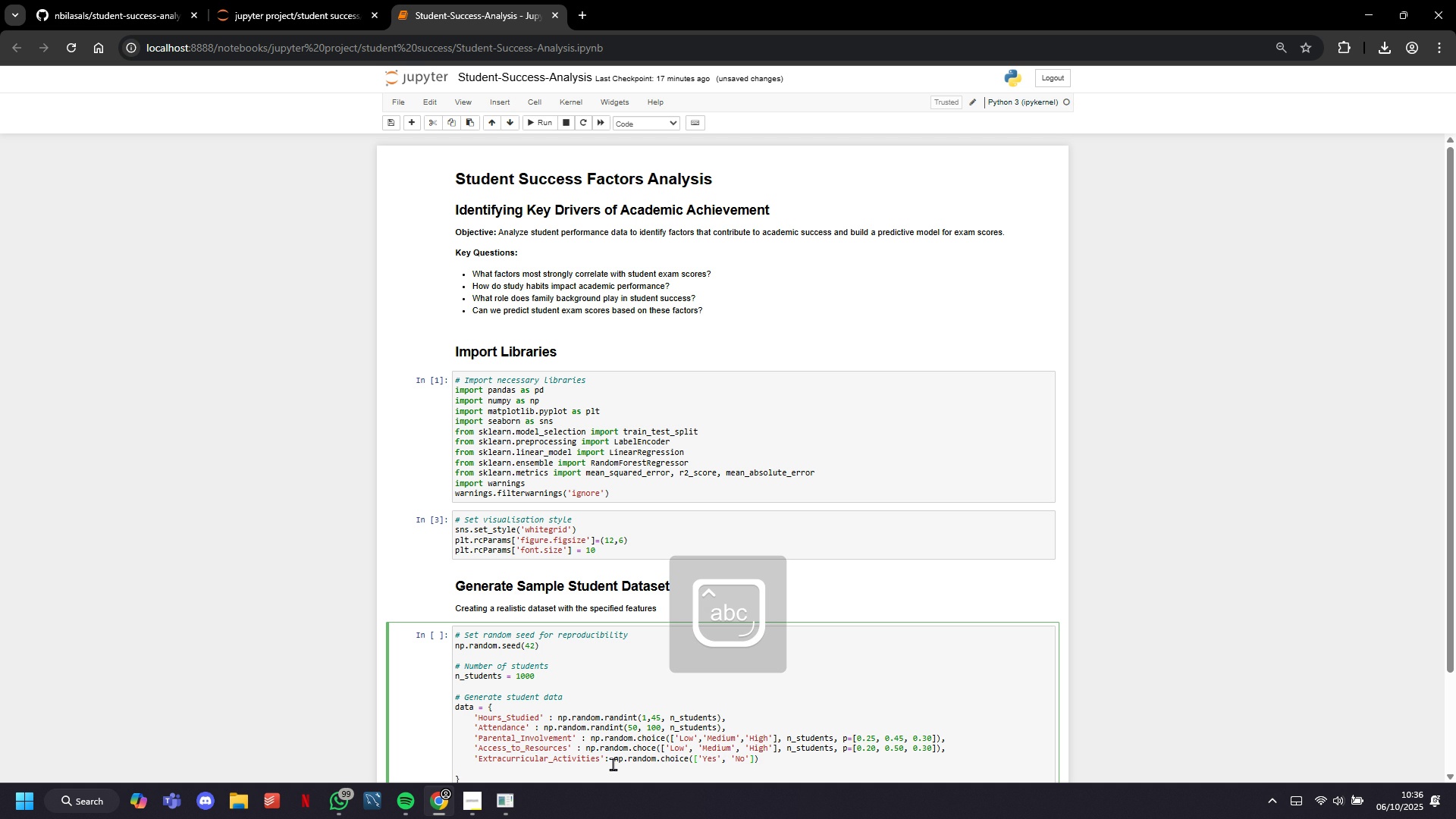 
type(, n_students, p=[0.65, 0.35)